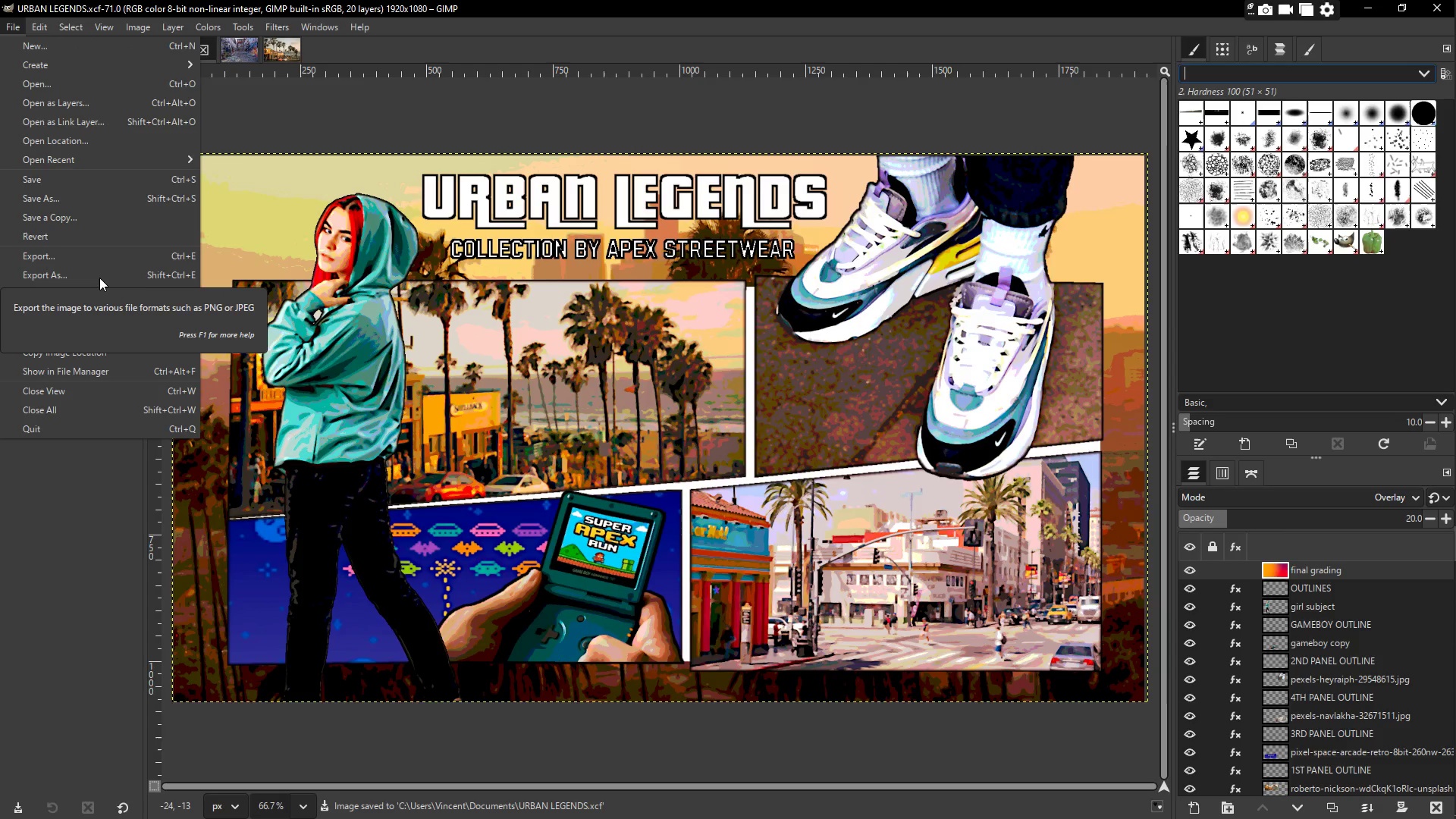 
left_click([105, 270])
 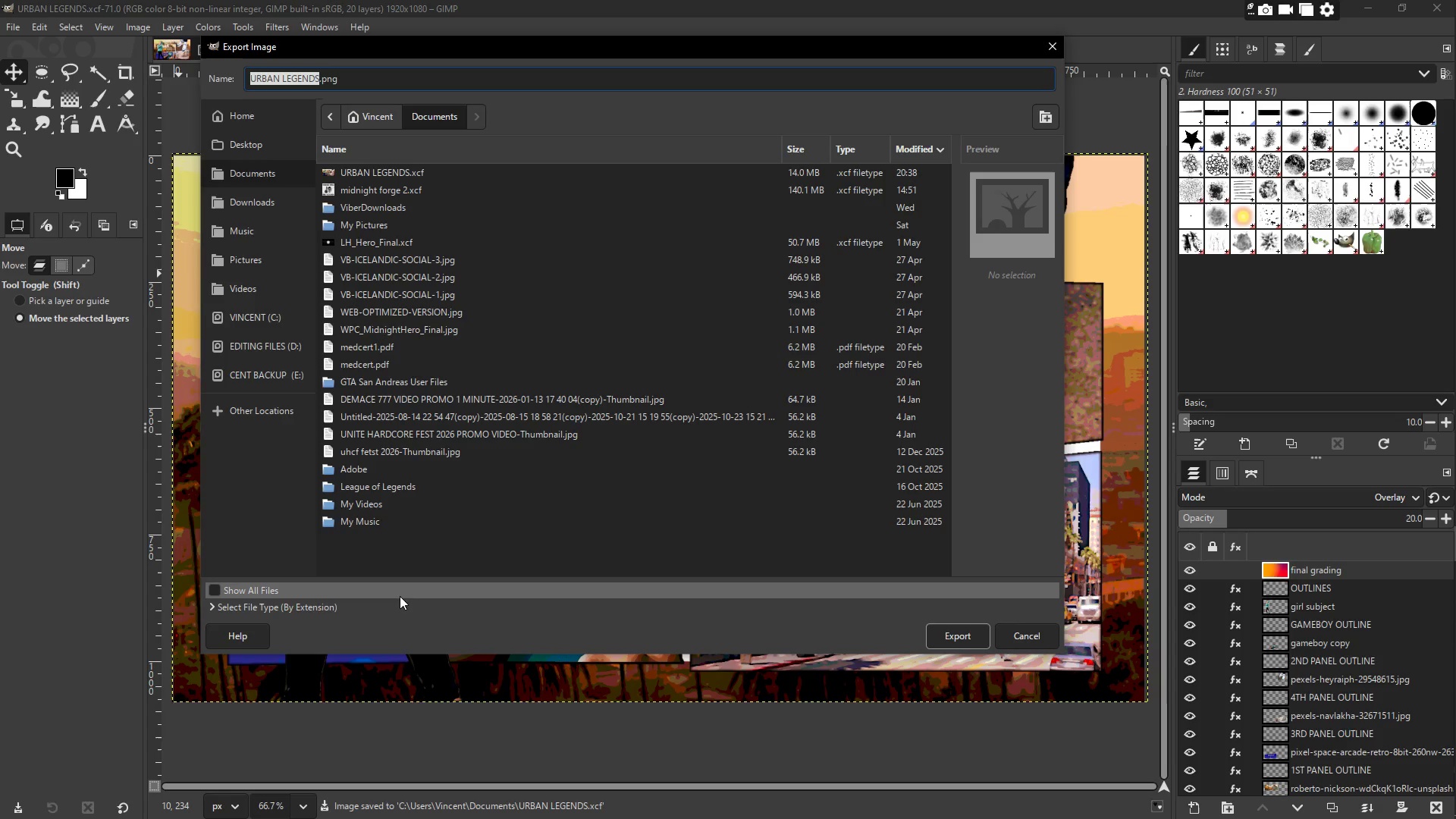 
left_click([307, 612])
 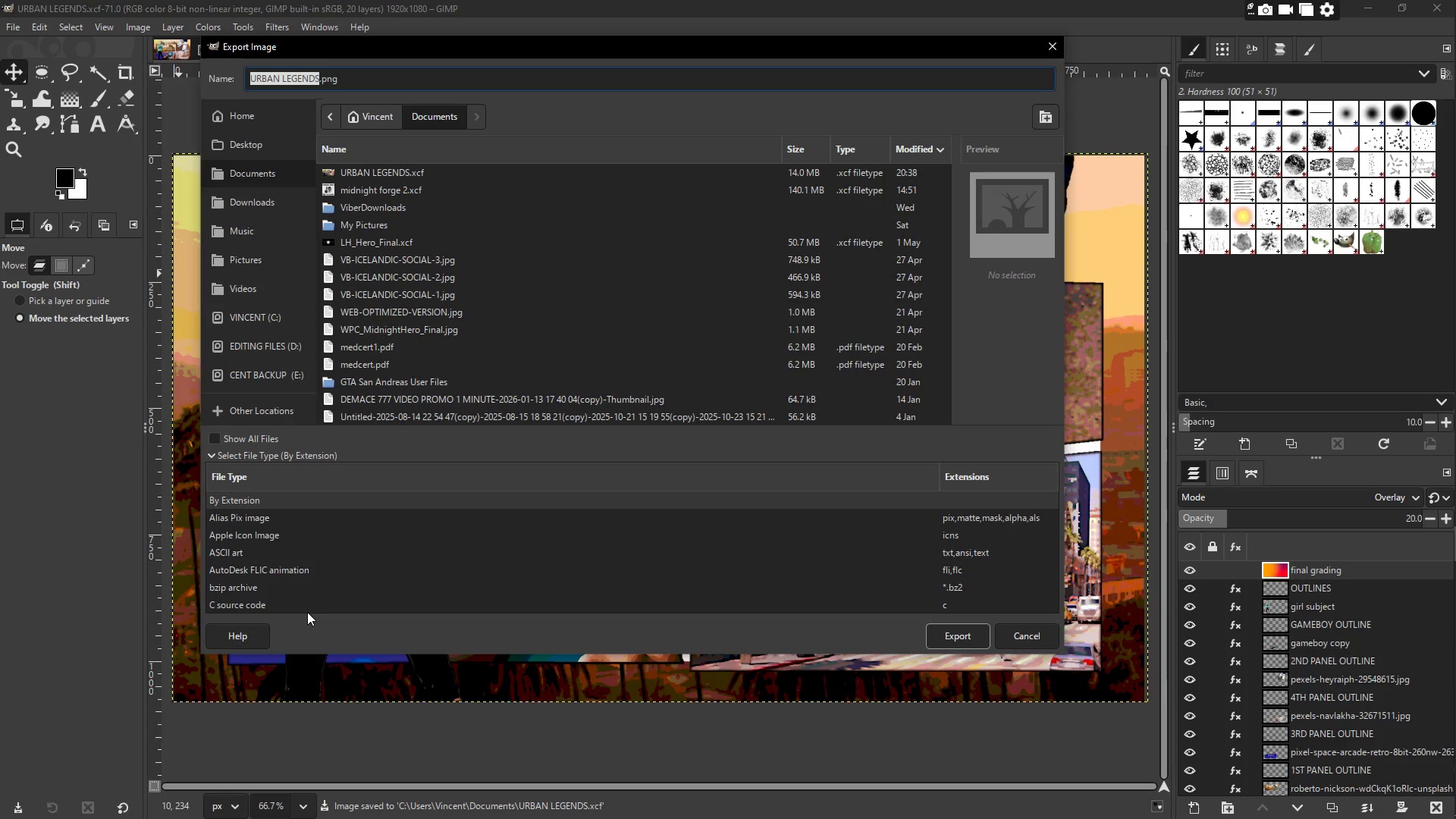 
left_click([307, 612])
 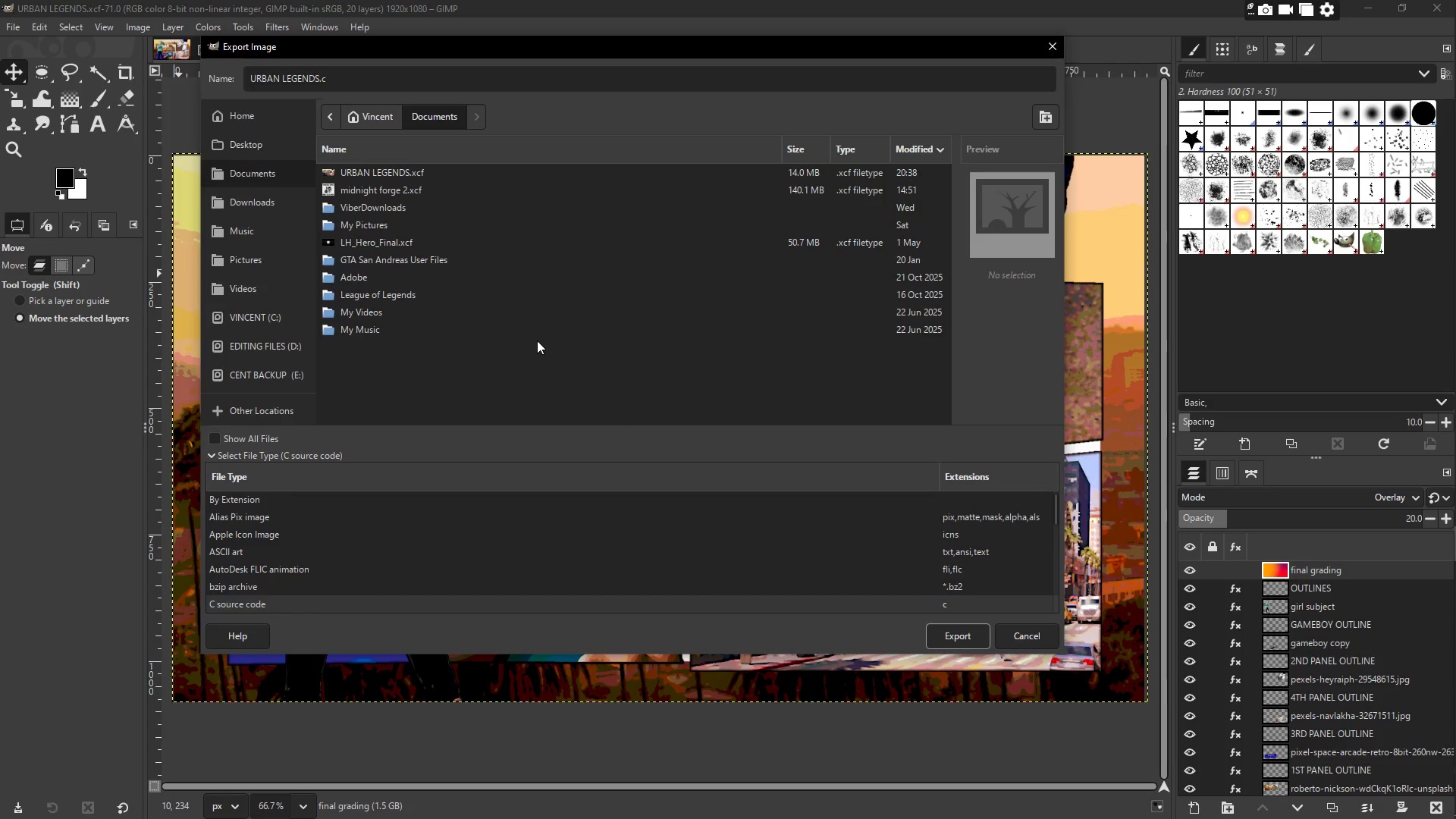 
scroll: coordinate [534, 297], scroll_direction: down, amount: 4.0
 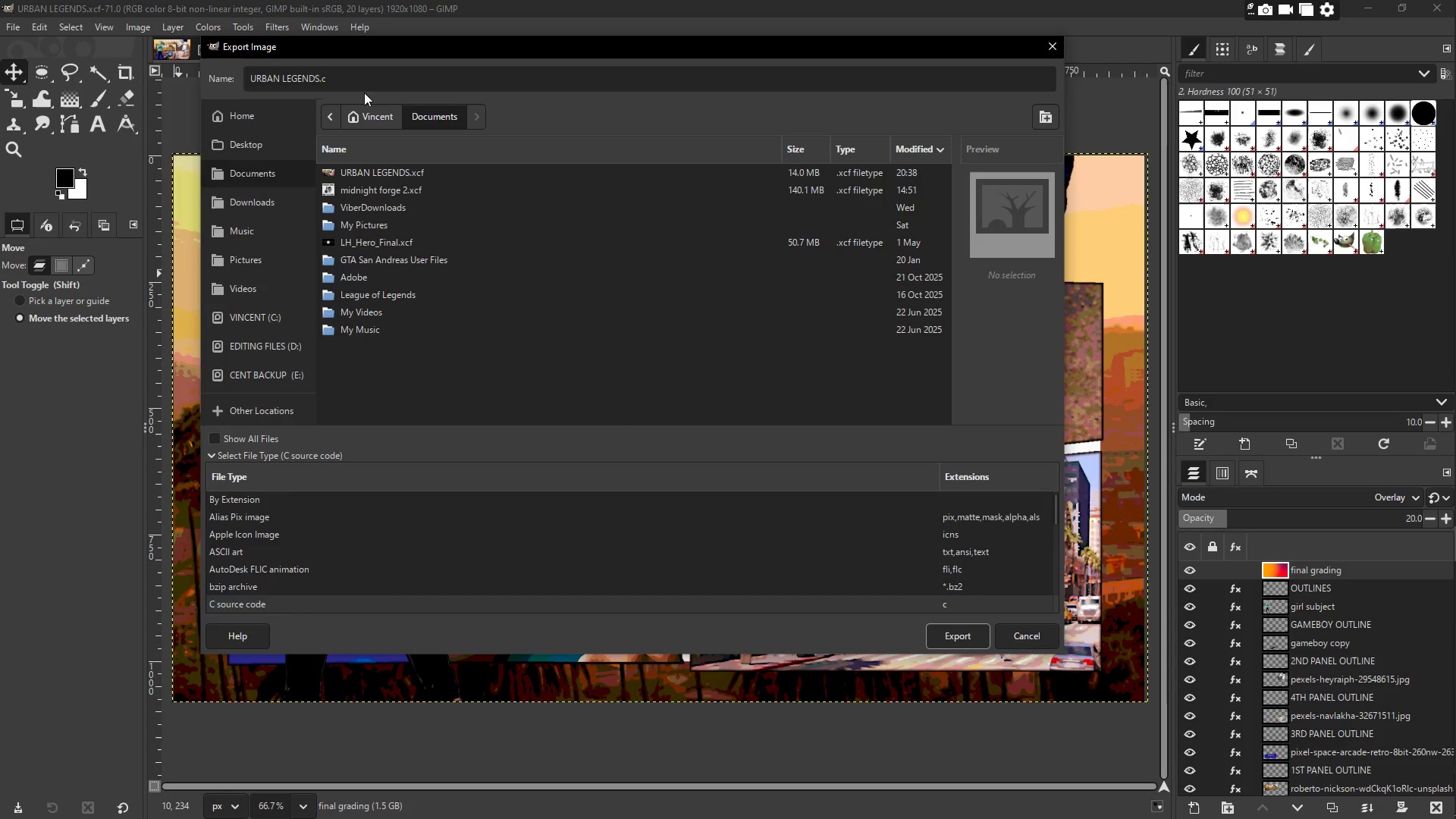 
left_click([353, 77])
 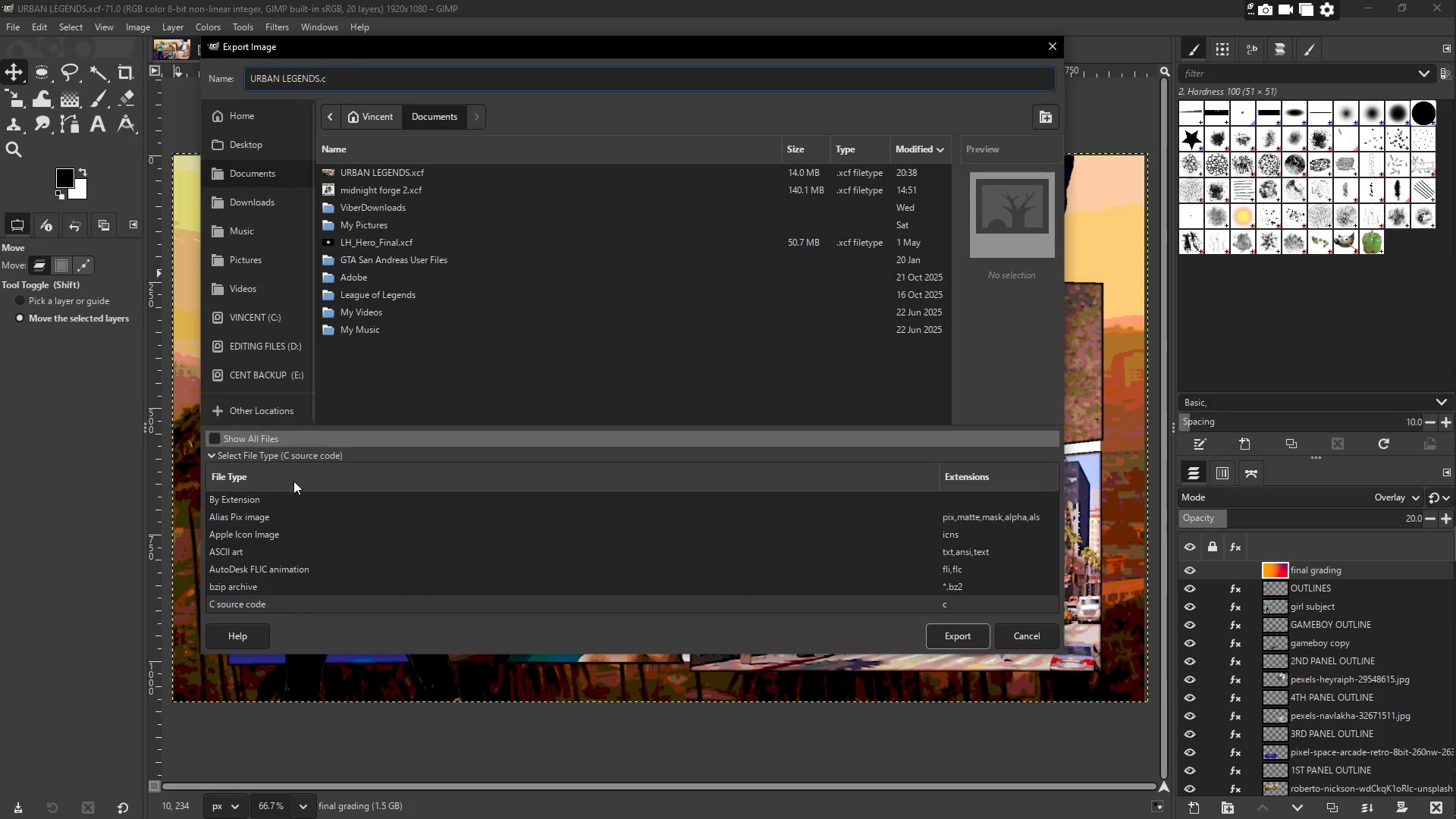 
scroll: coordinate [278, 546], scroll_direction: down, amount: 53.0
 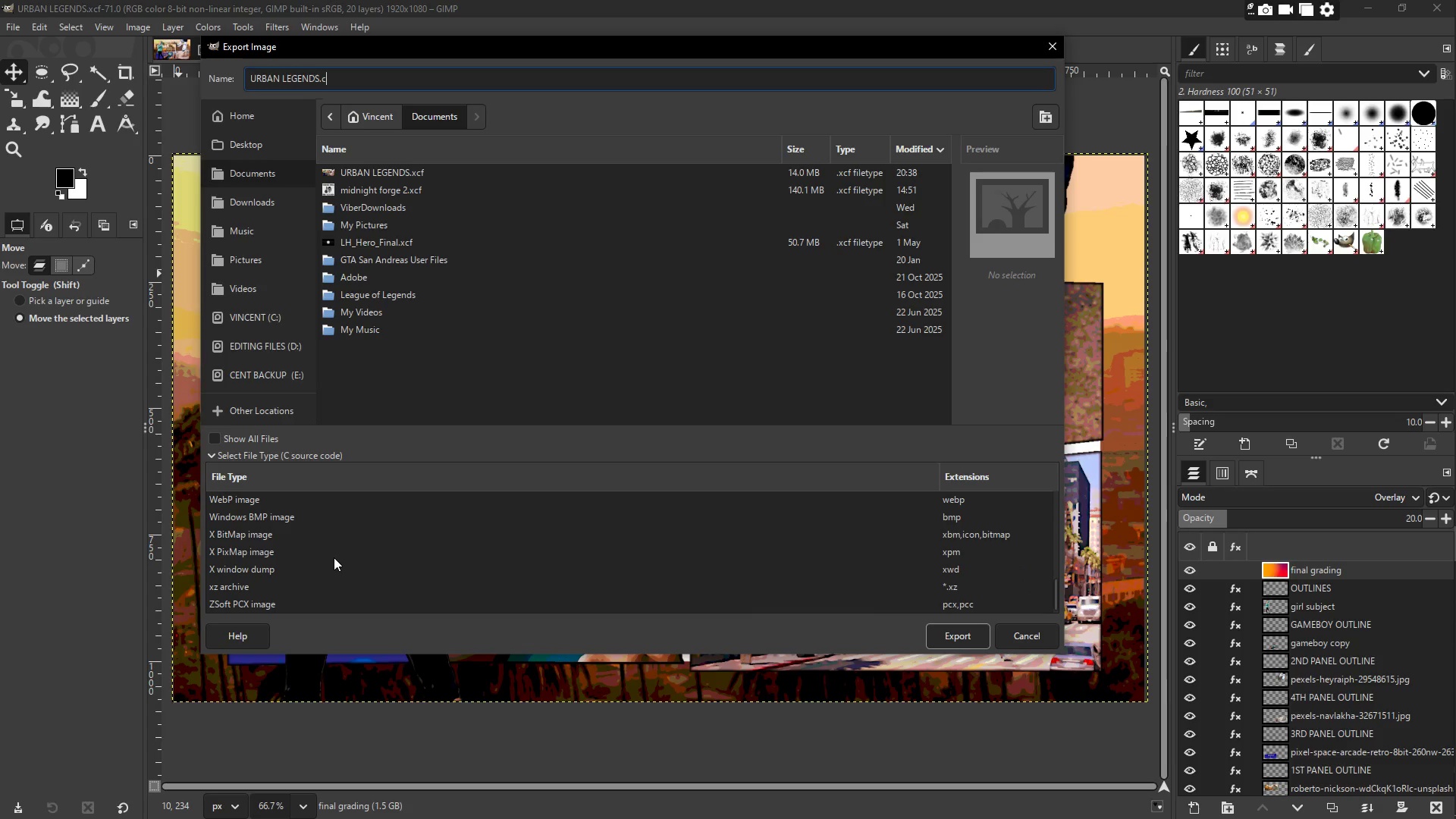 
scroll: coordinate [344, 559], scroll_direction: up, amount: 8.0
 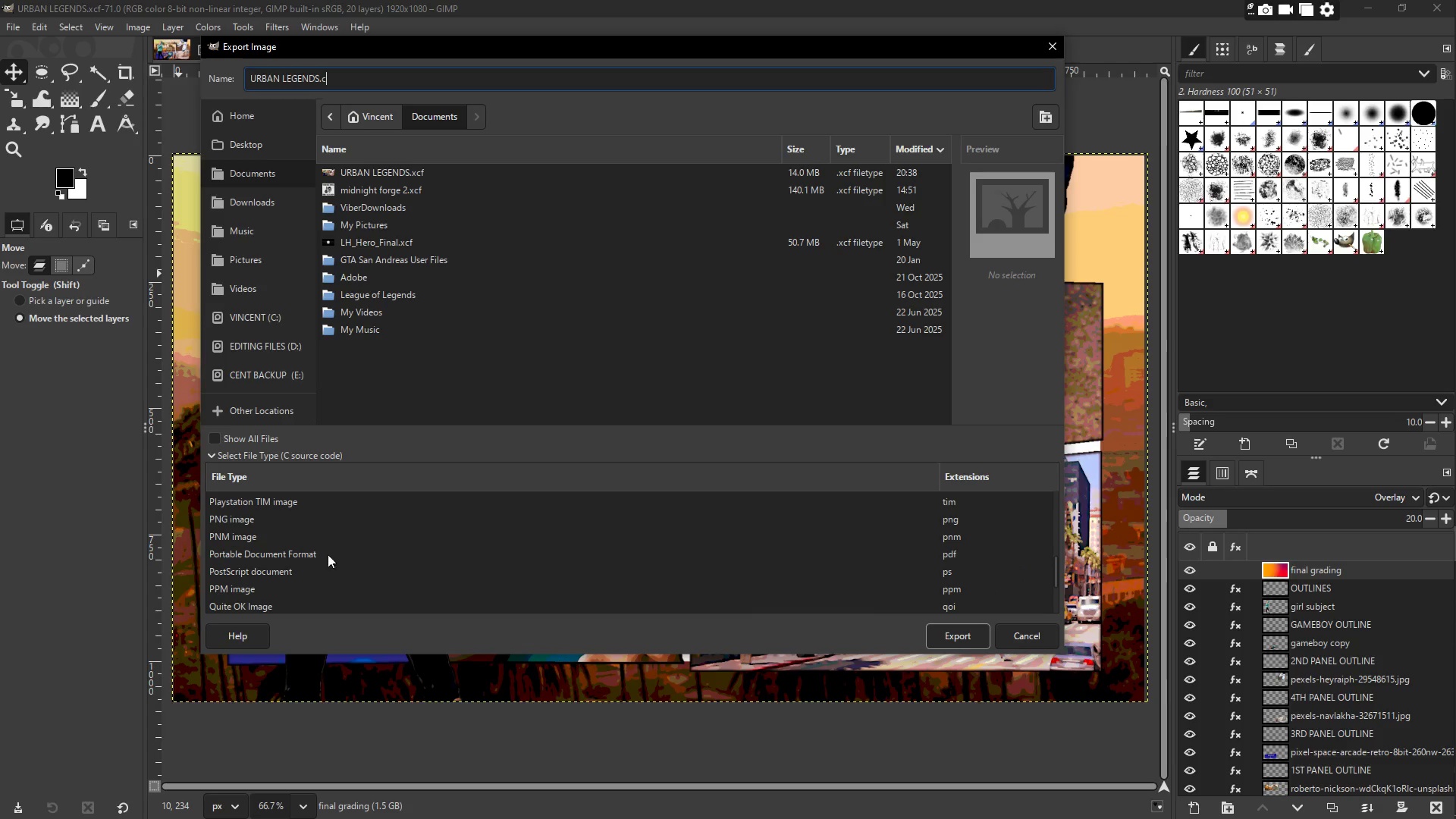 
left_click([284, 522])
 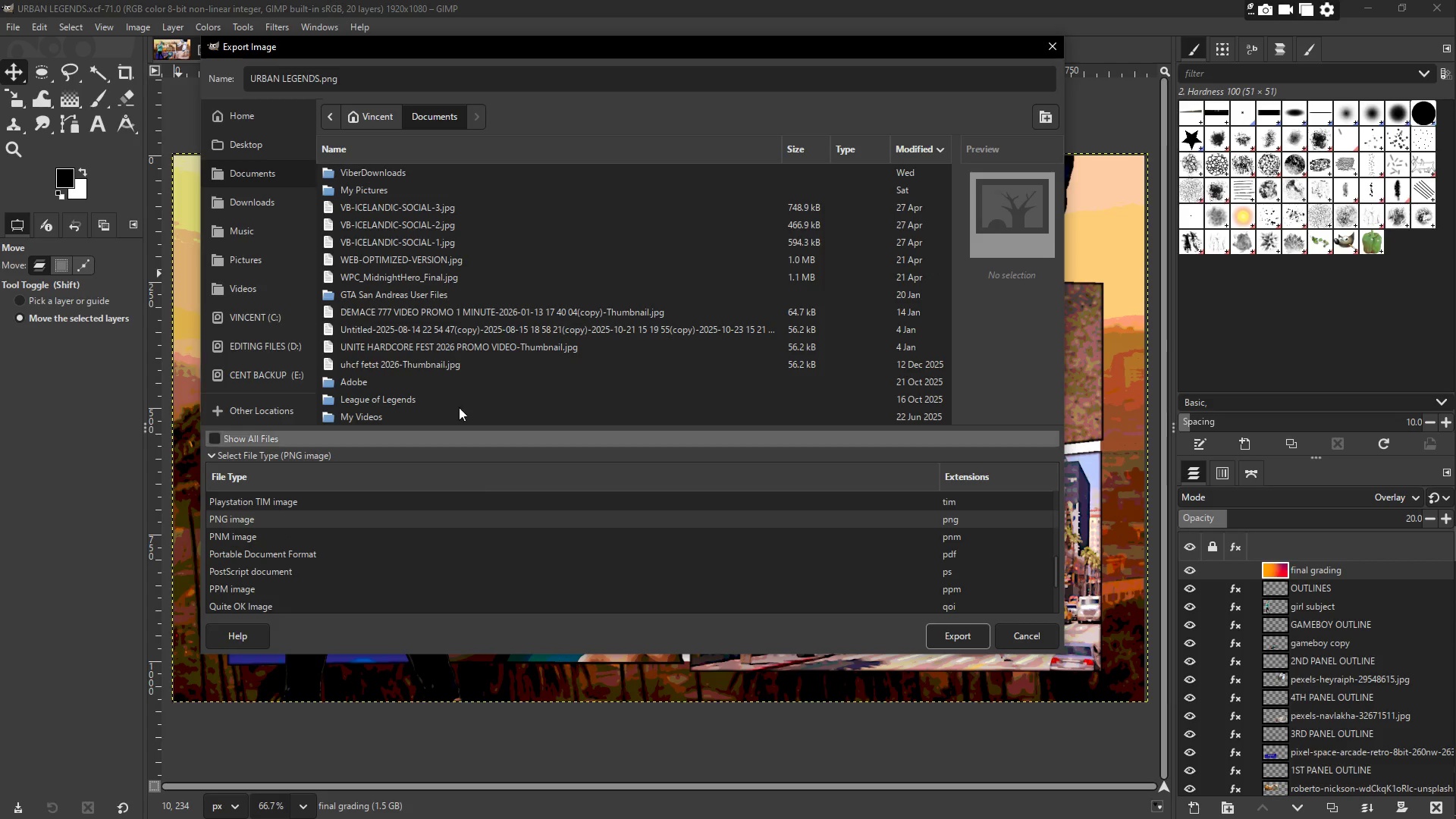 
left_click([316, 78])
 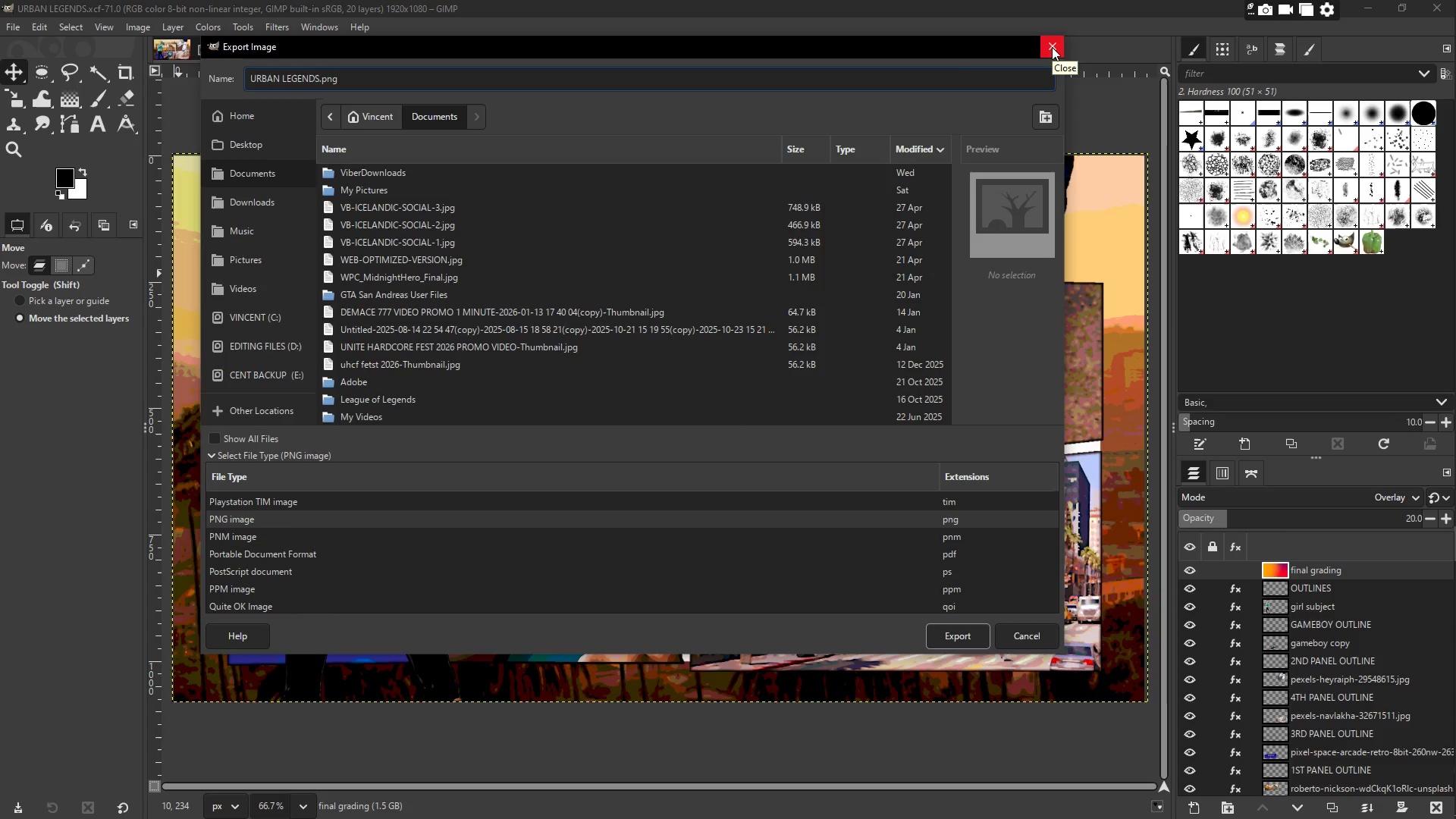 
left_click([1053, 51])
 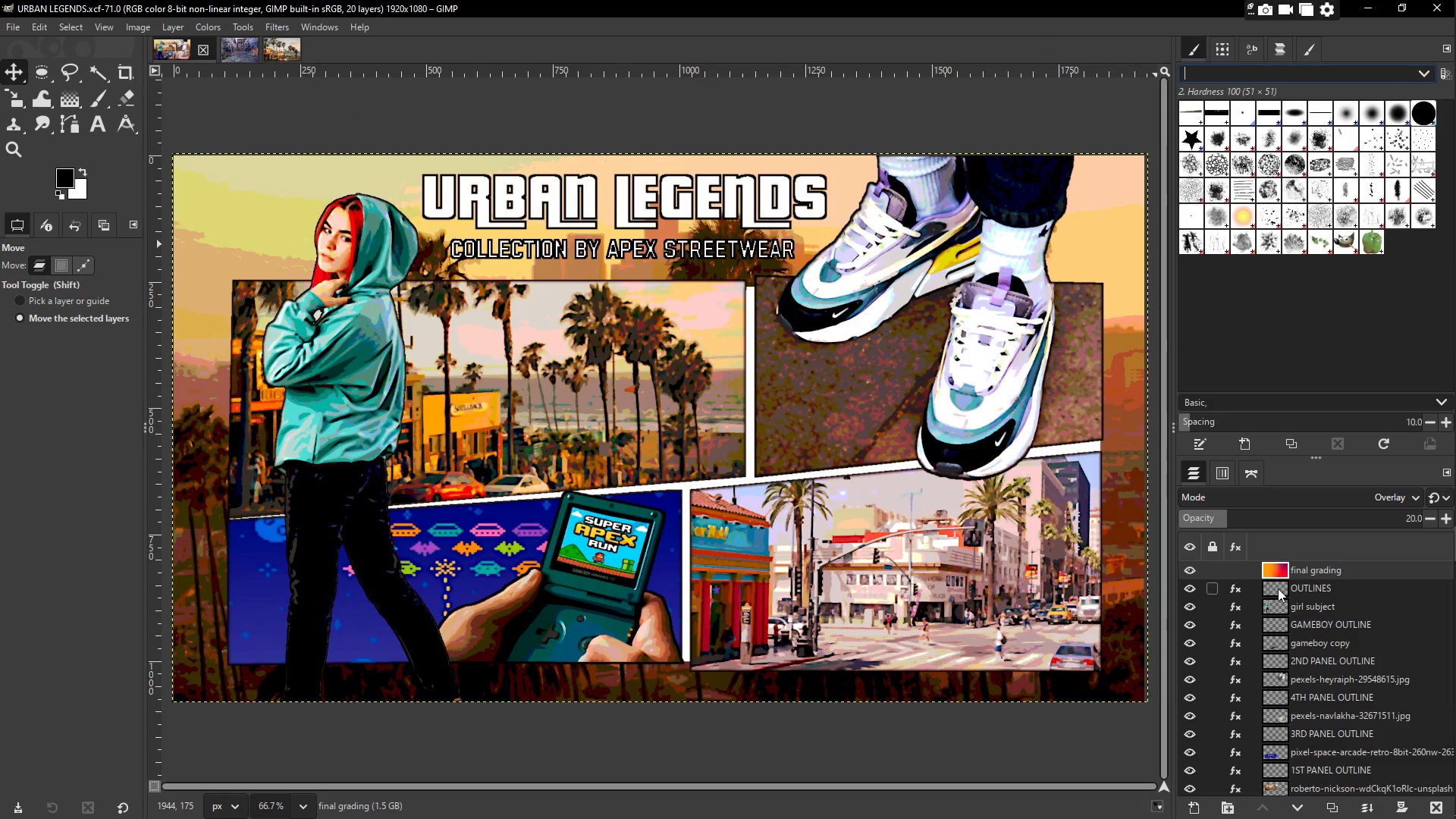 
scroll: coordinate [1322, 626], scroll_direction: up, amount: 2.0
 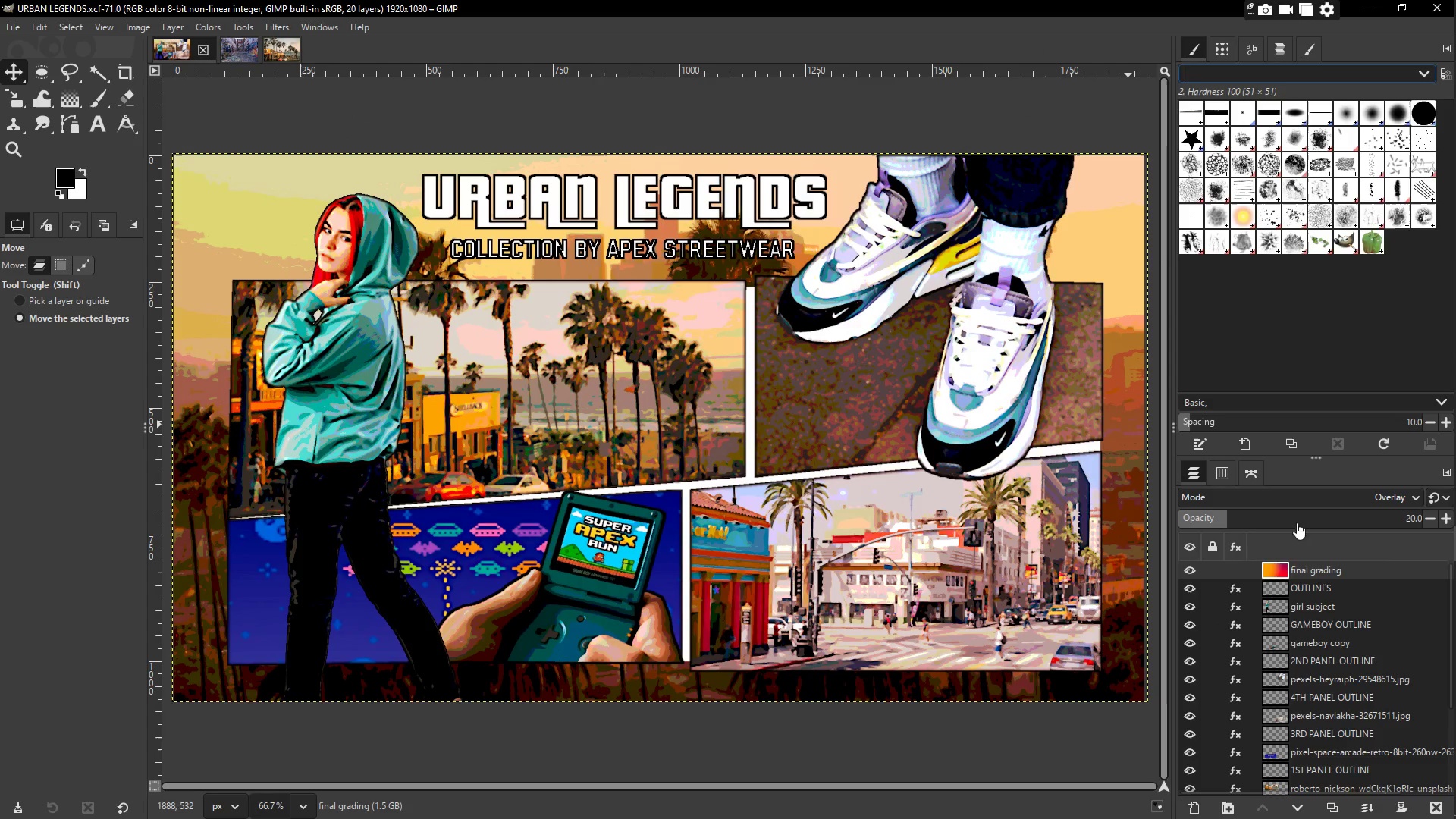 
right_click([1318, 568])
 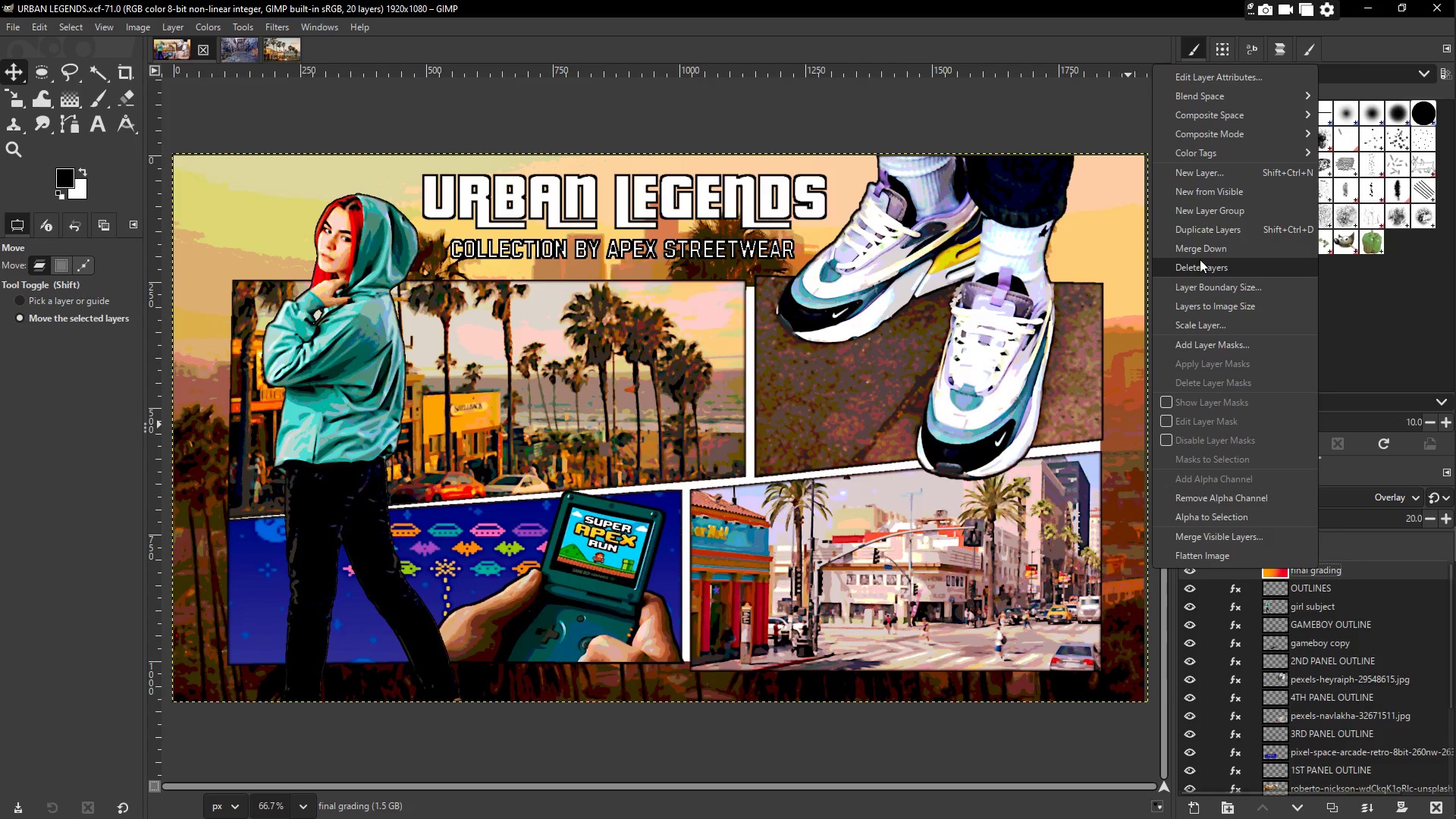 
left_click([1200, 253])
 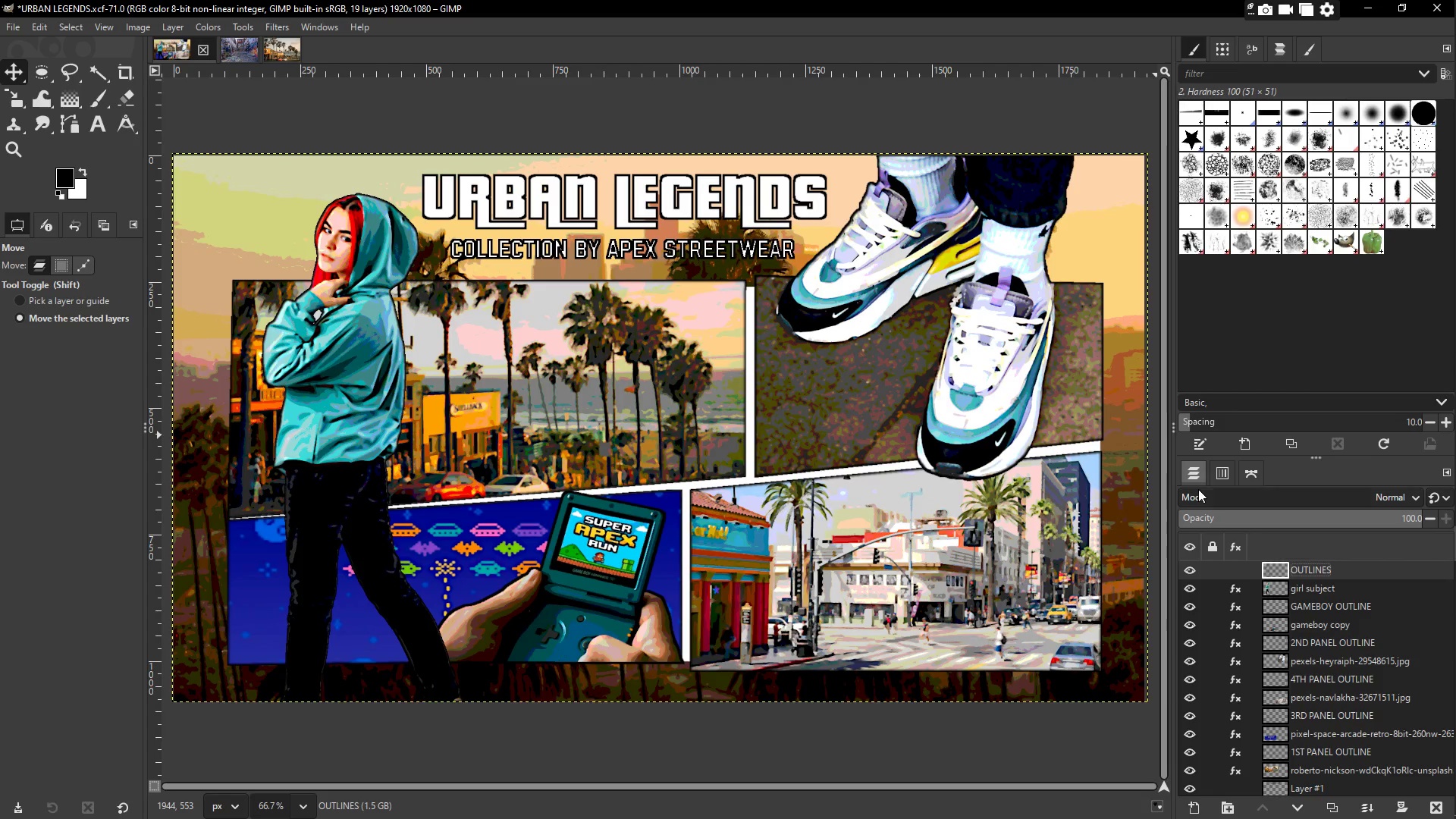 
key(Control+Z)
 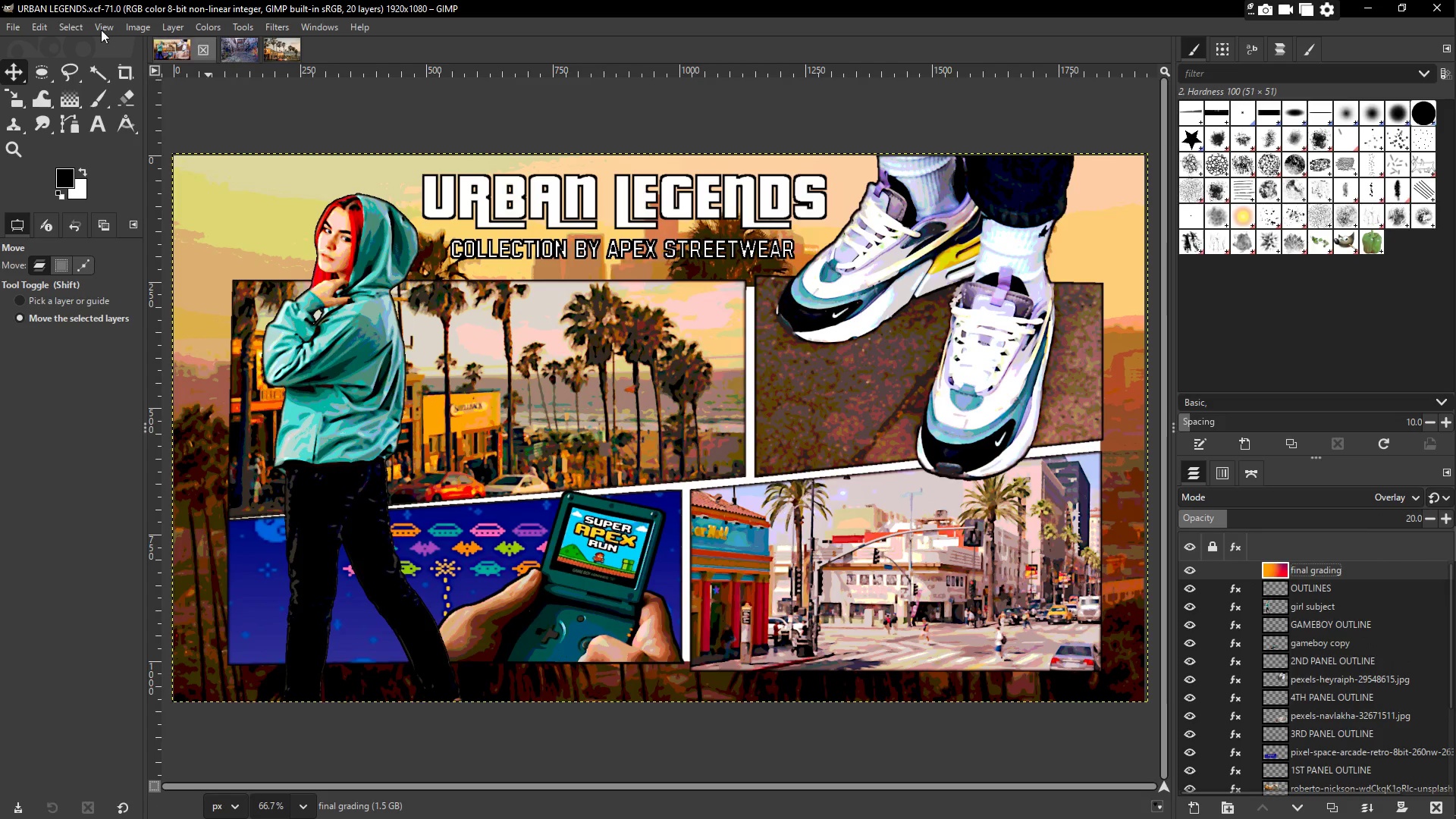 
left_click([19, 26])
 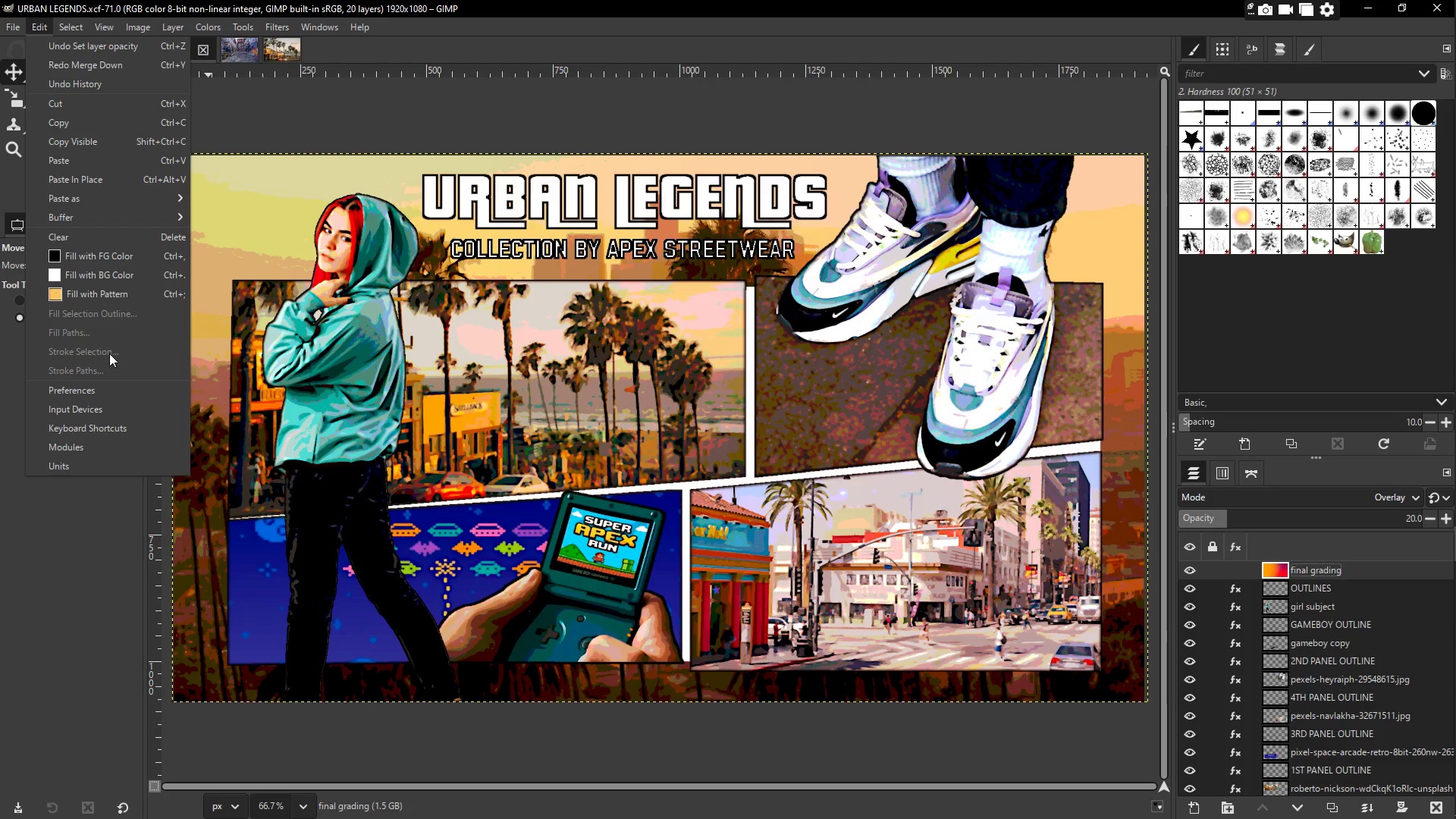 